 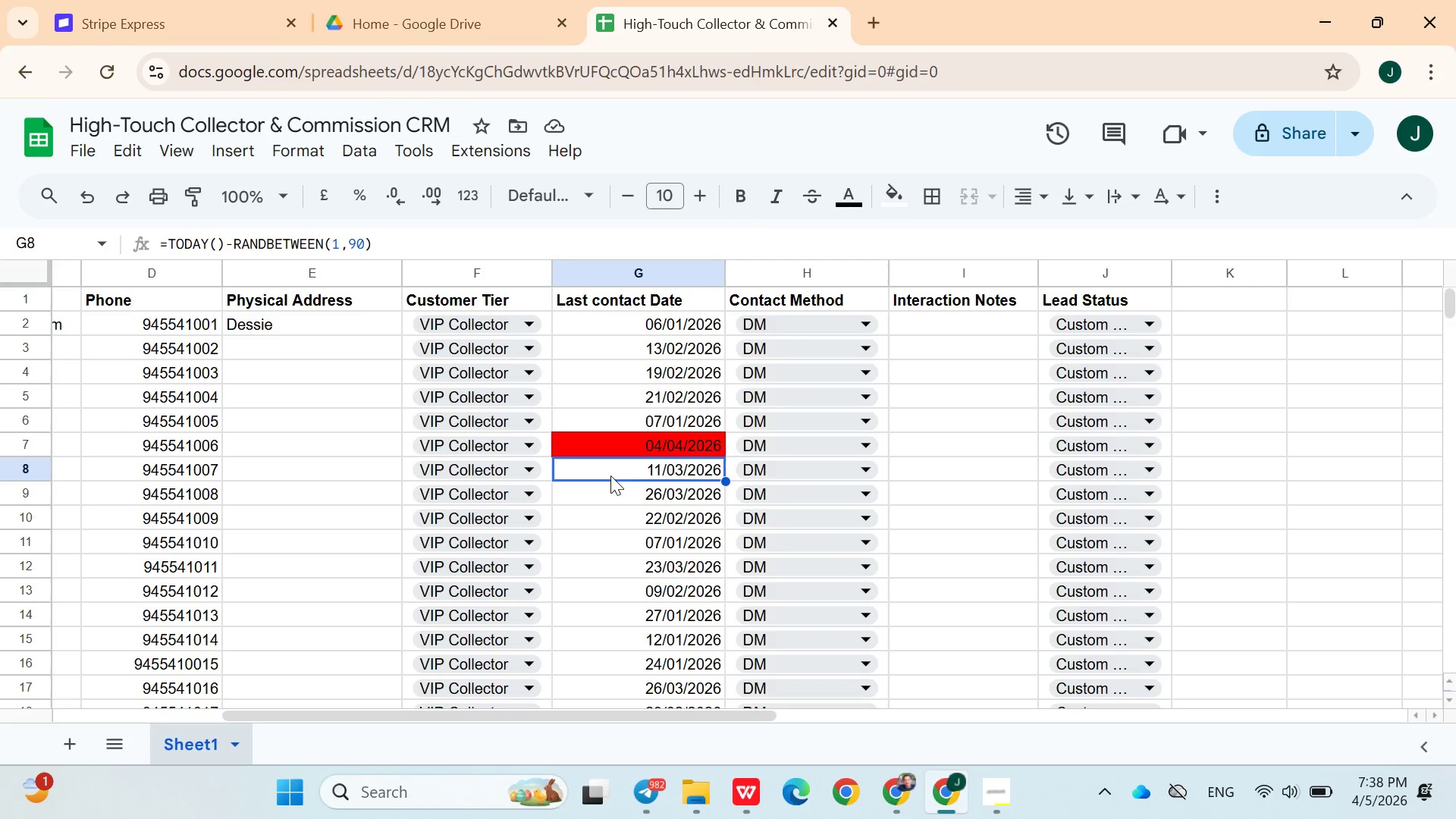 
left_click([627, 544])
 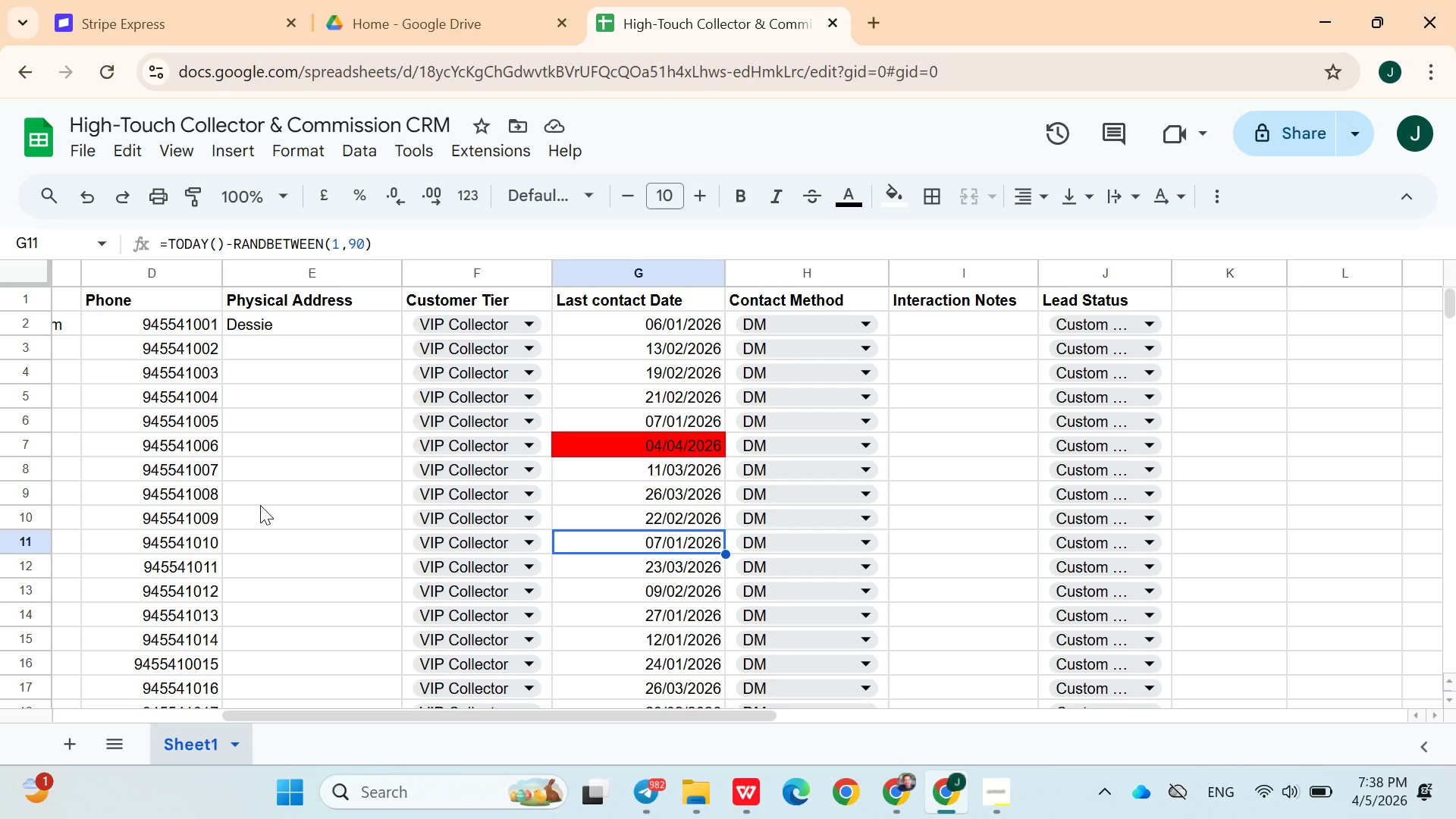 
scroll: coordinate [265, 505], scroll_direction: up, amount: 4.0
 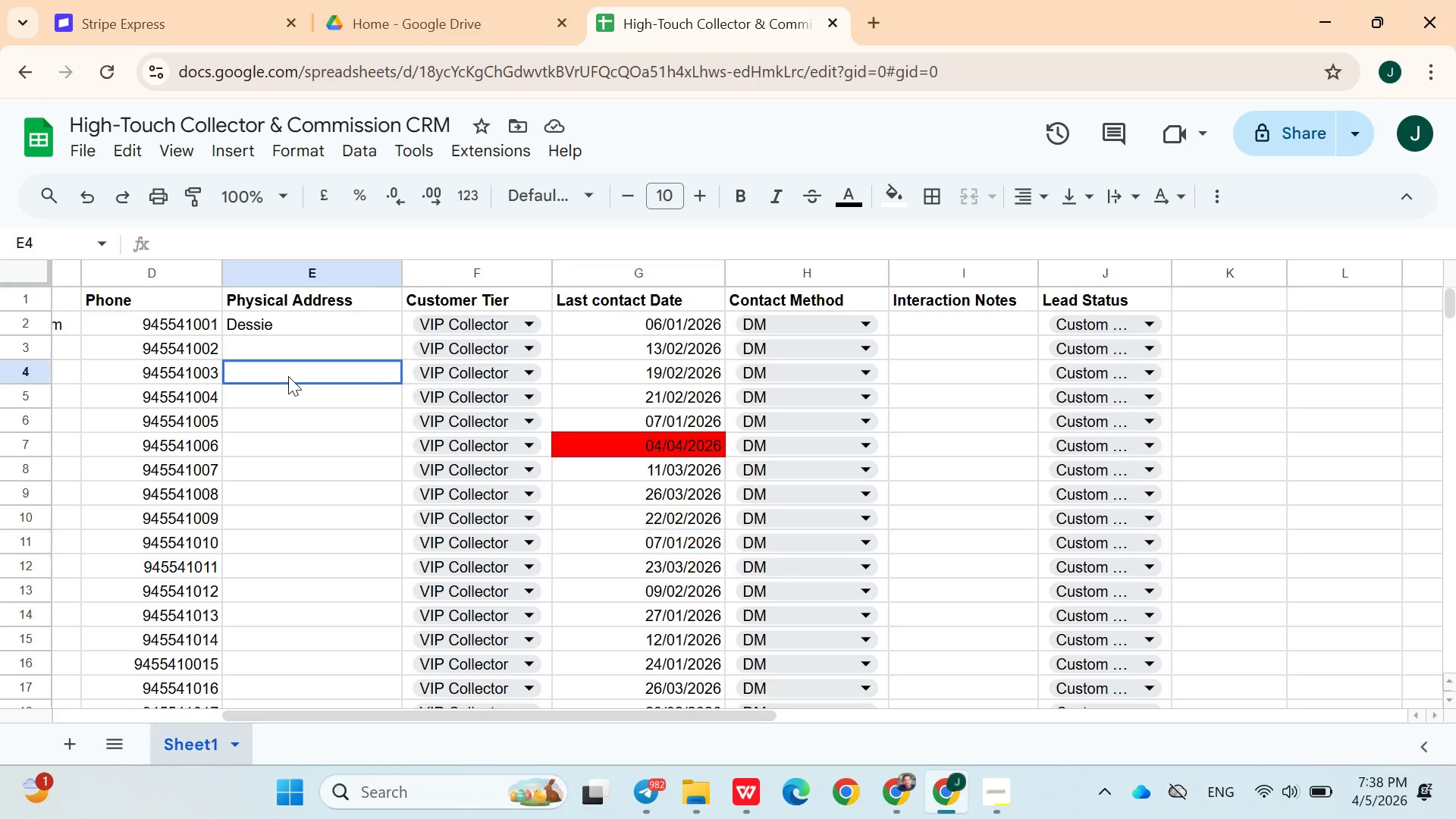 
left_click([288, 376])
 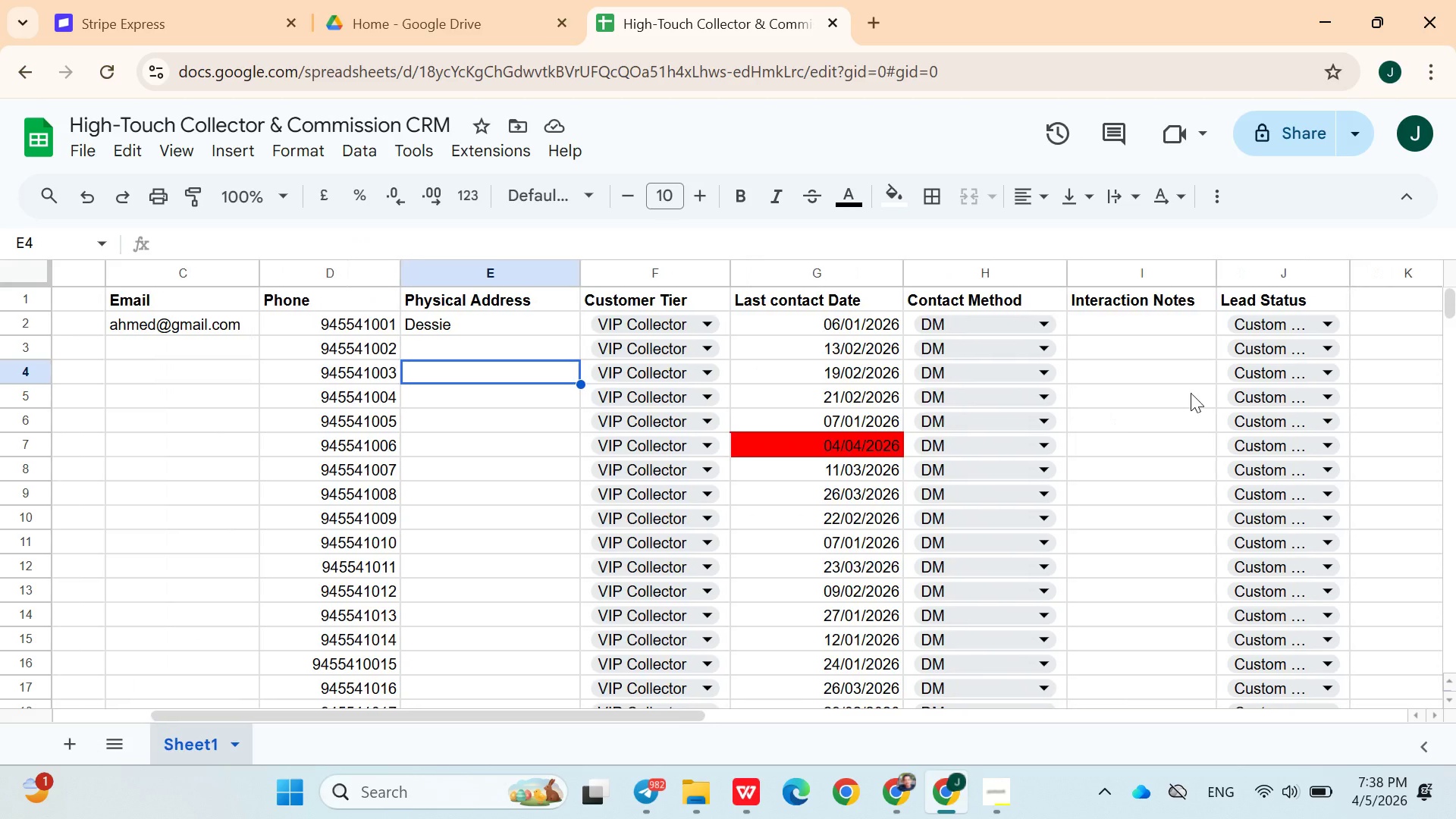 
left_click([1146, 333])
 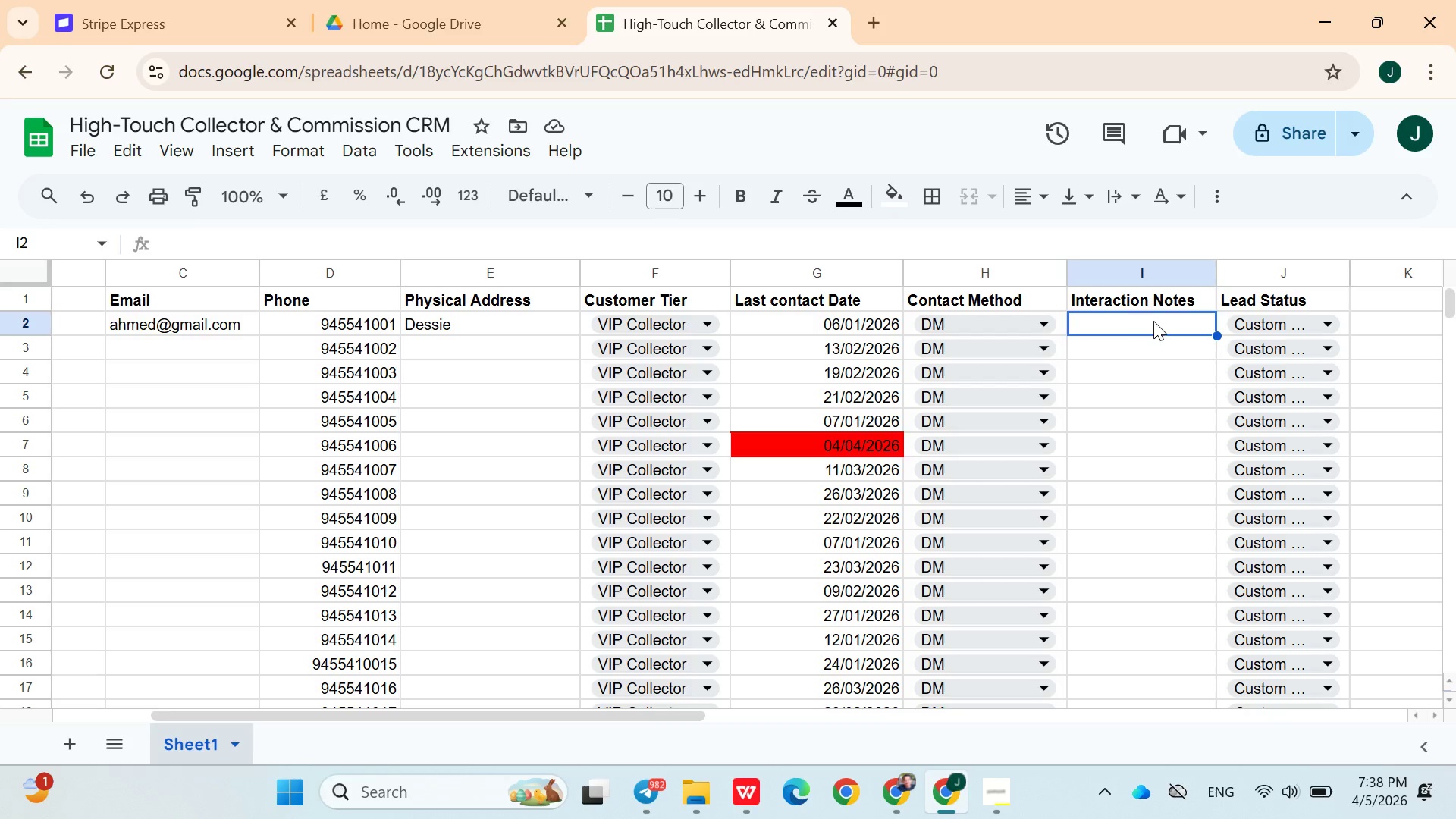 
wait(10.39)
 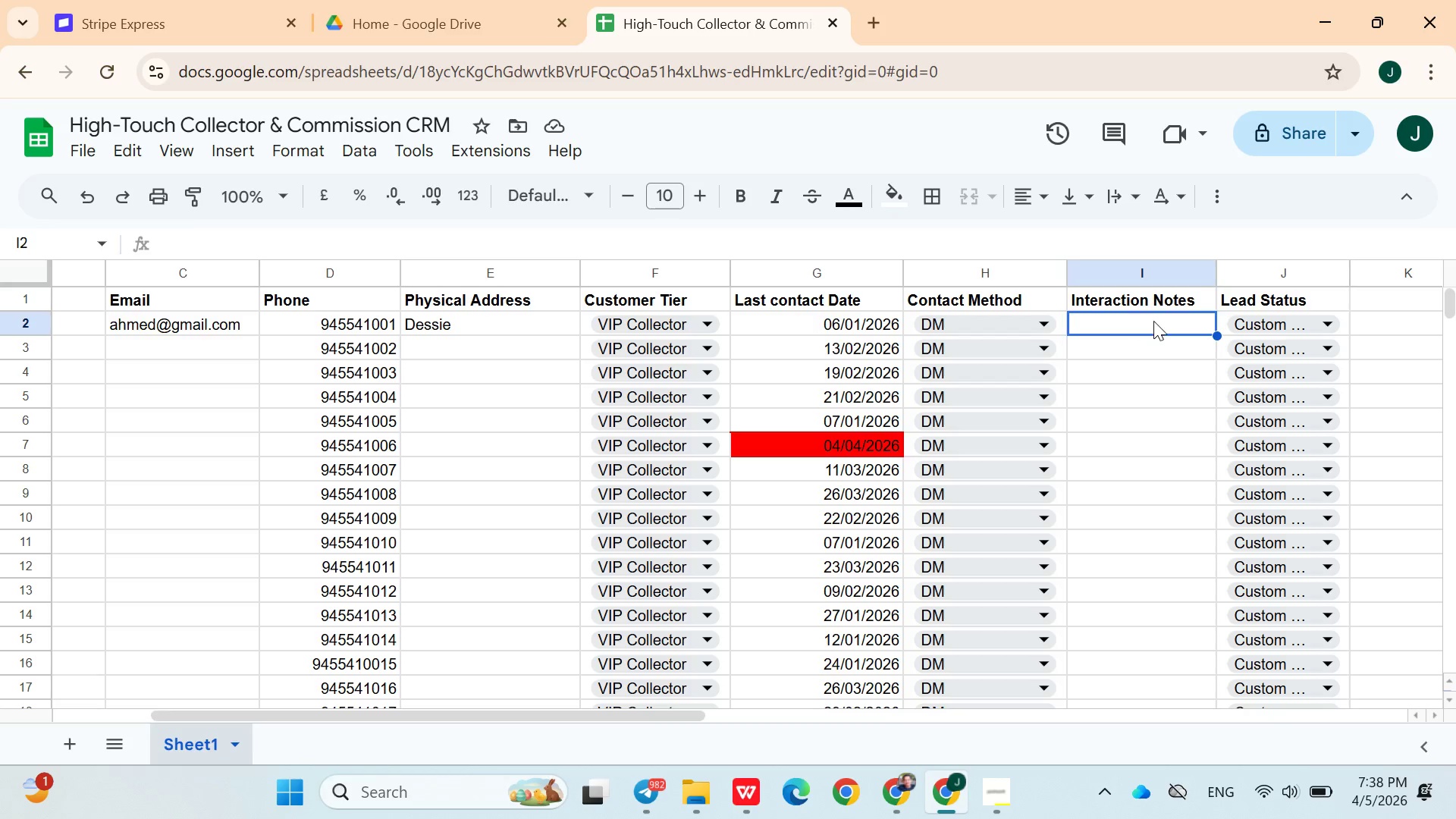 
left_click_drag(start_coordinate=[1216, 269], to_coordinate=[1272, 275])
 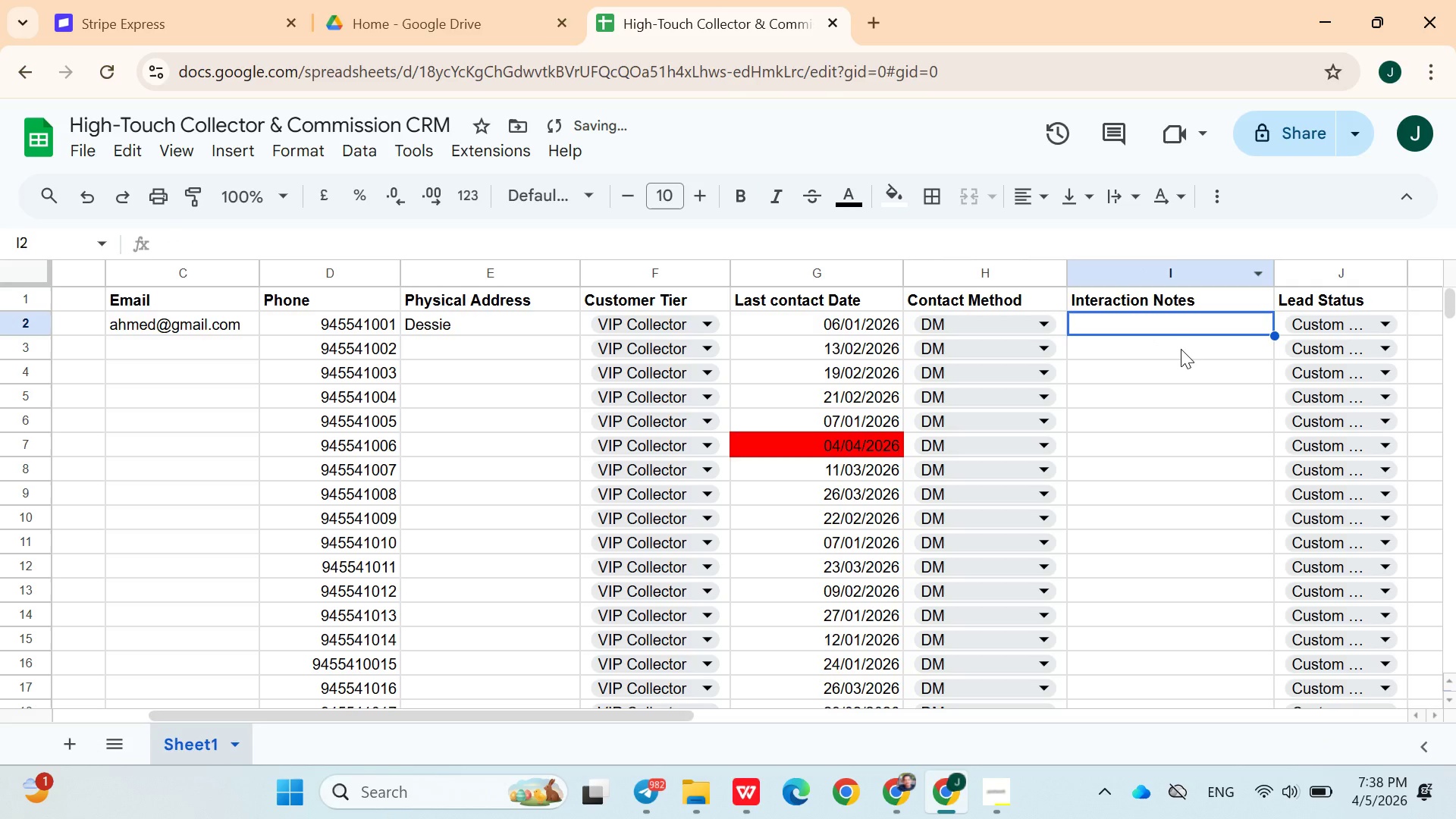 
left_click([1179, 349])
 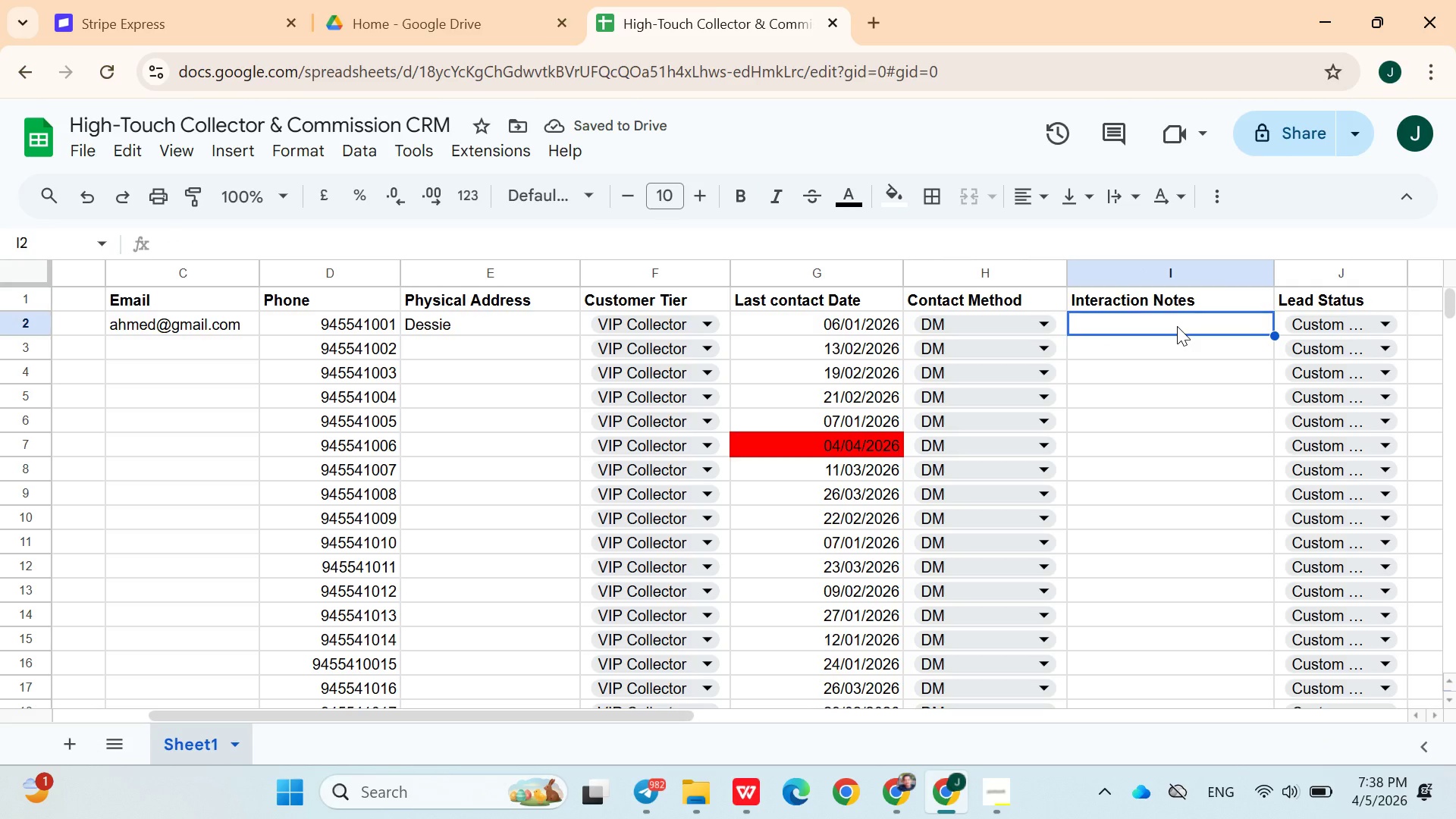 
left_click_drag(start_coordinate=[1177, 326], to_coordinate=[1103, 413])
 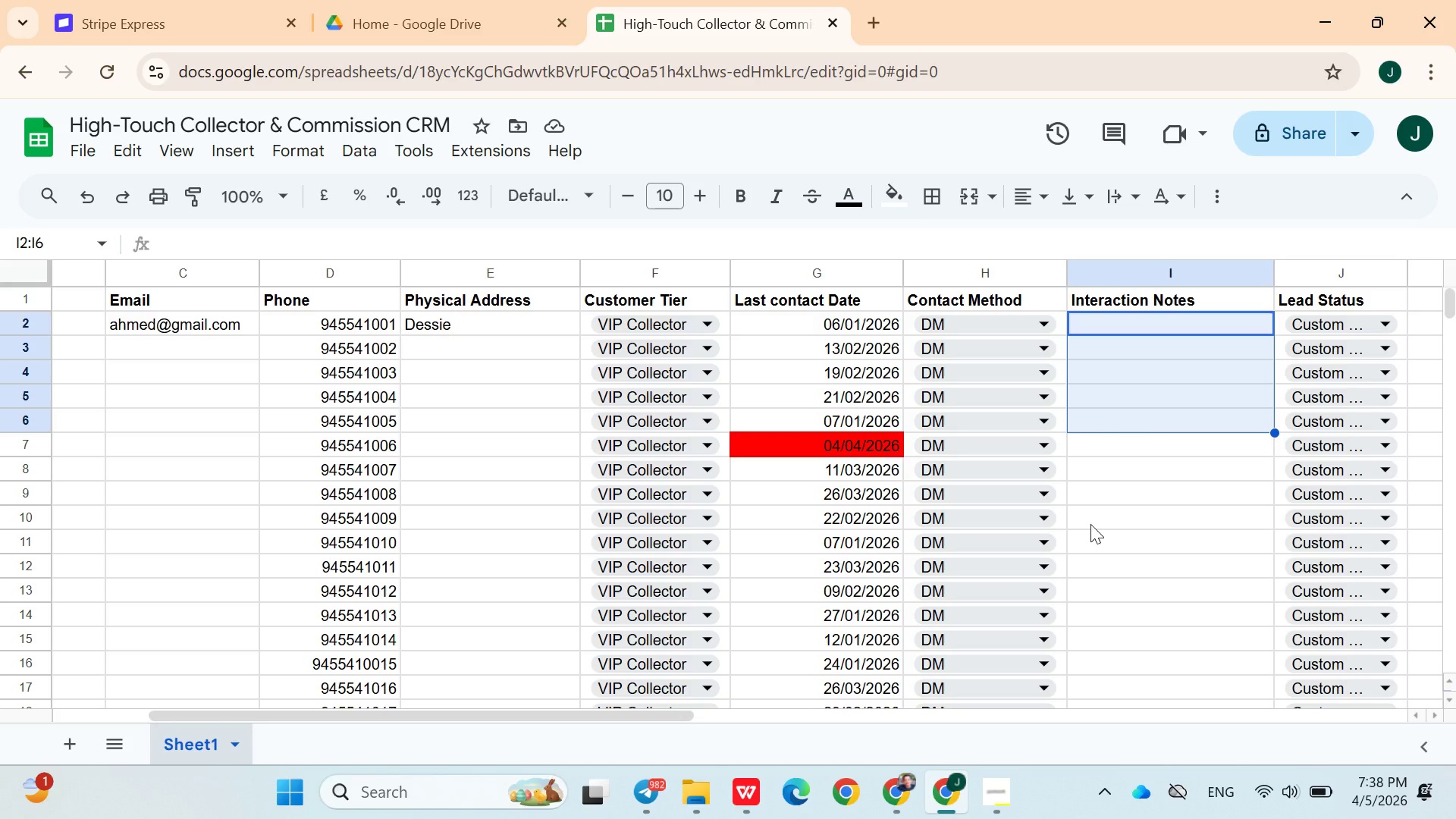 
left_click([1103, 413])
 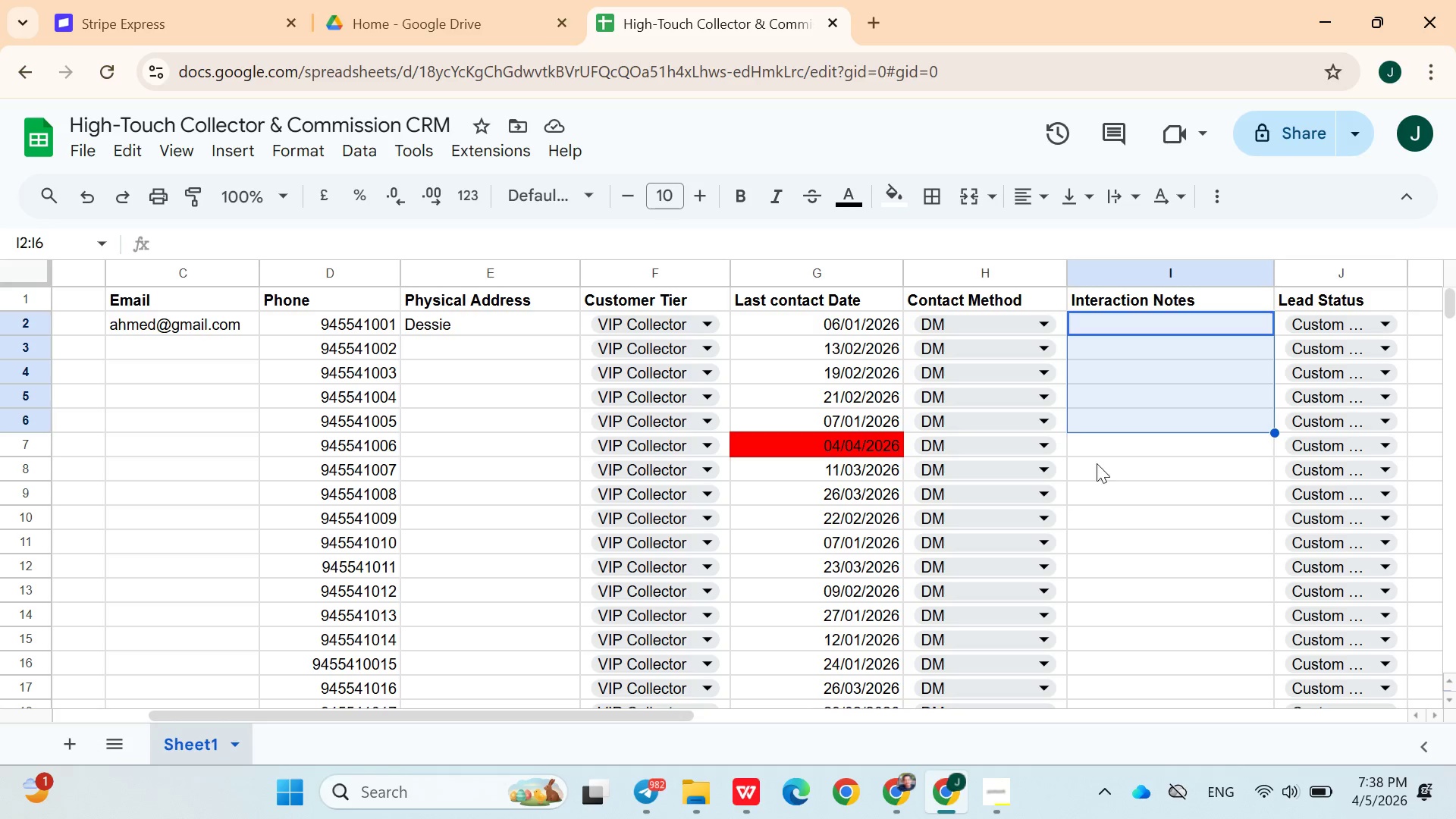 
left_click([1109, 448])
 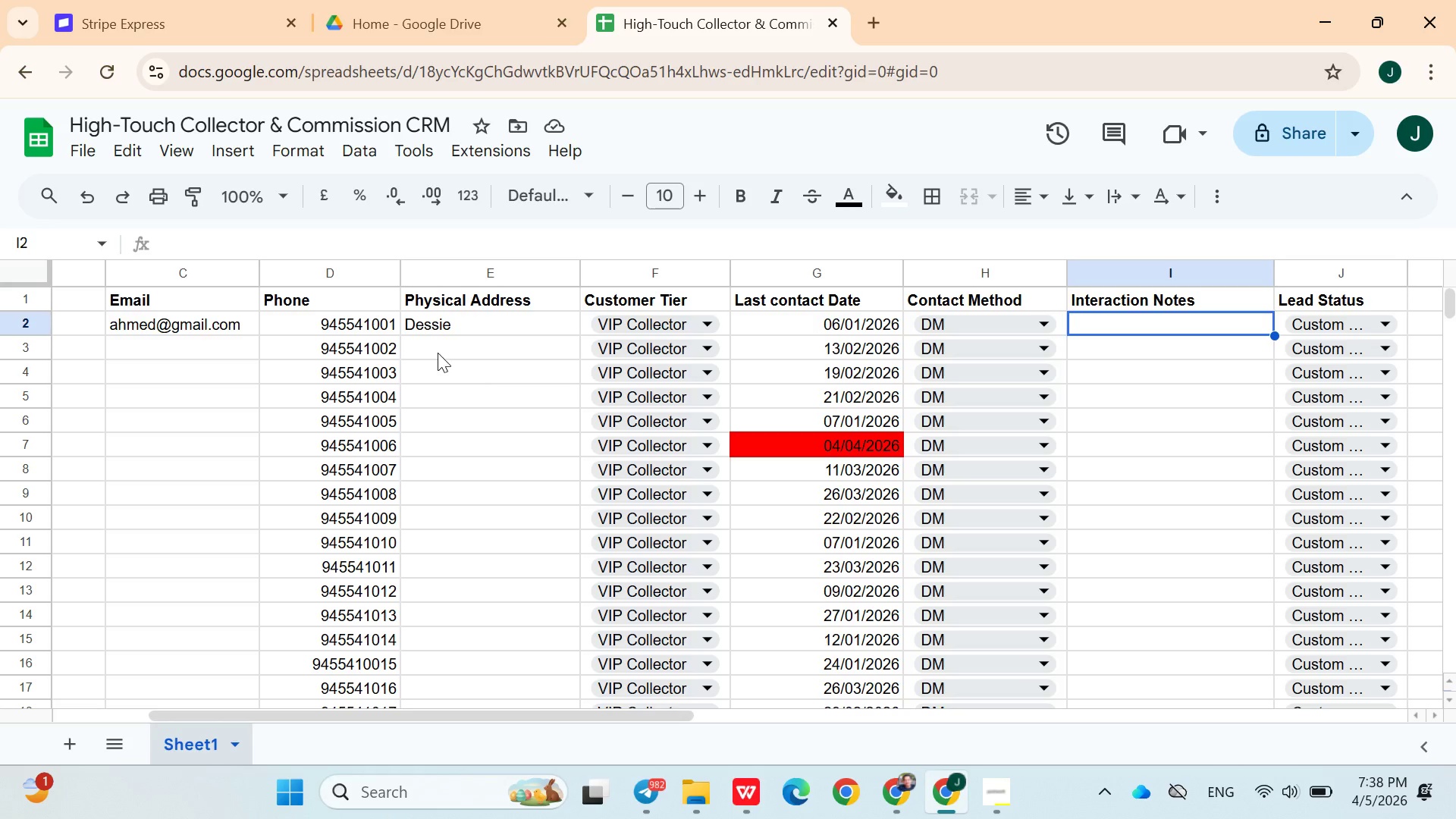 
left_click([437, 346])
 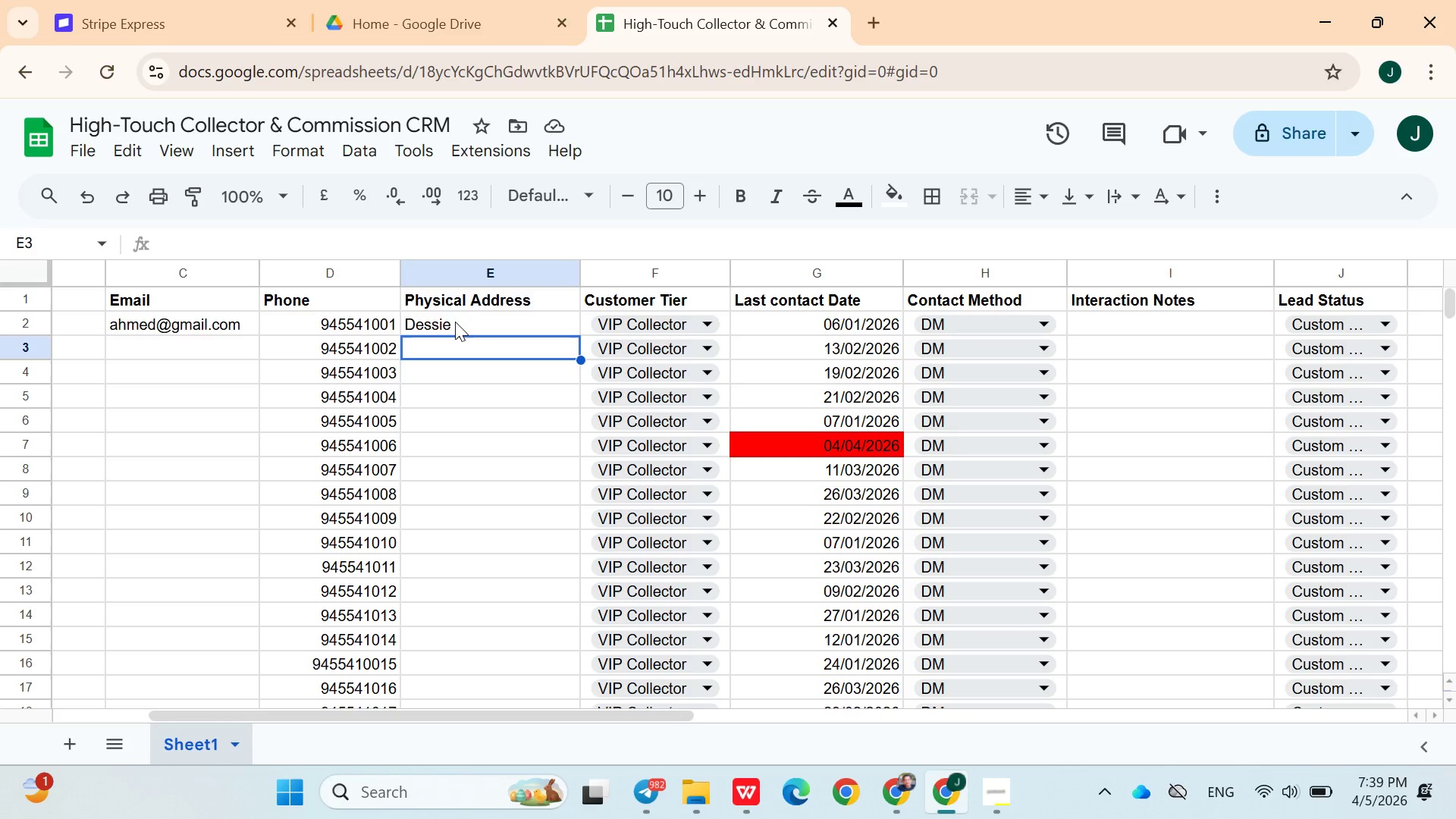 
left_click([472, 322])
 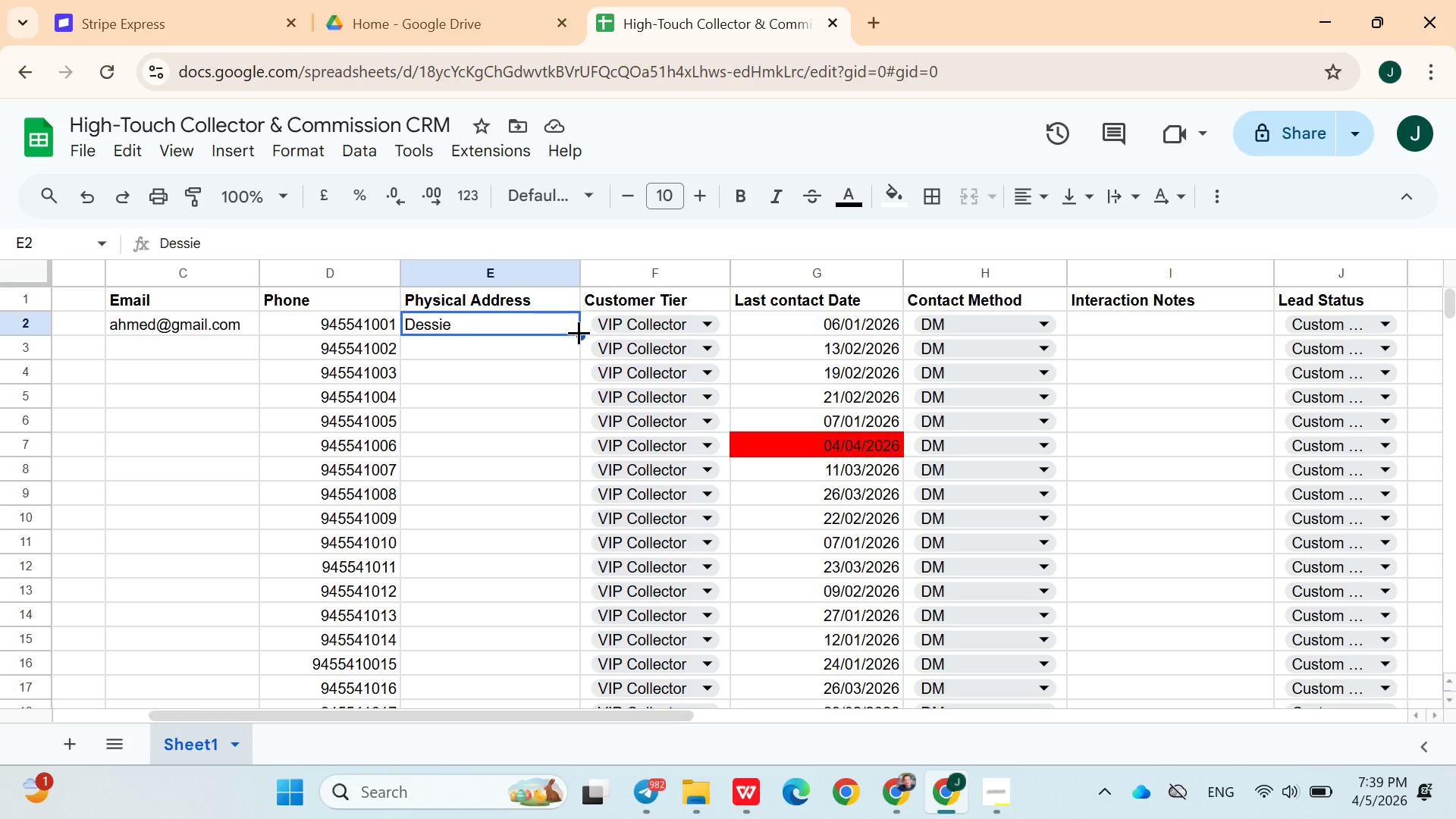 
left_click_drag(start_coordinate=[580, 332], to_coordinate=[579, 601])
 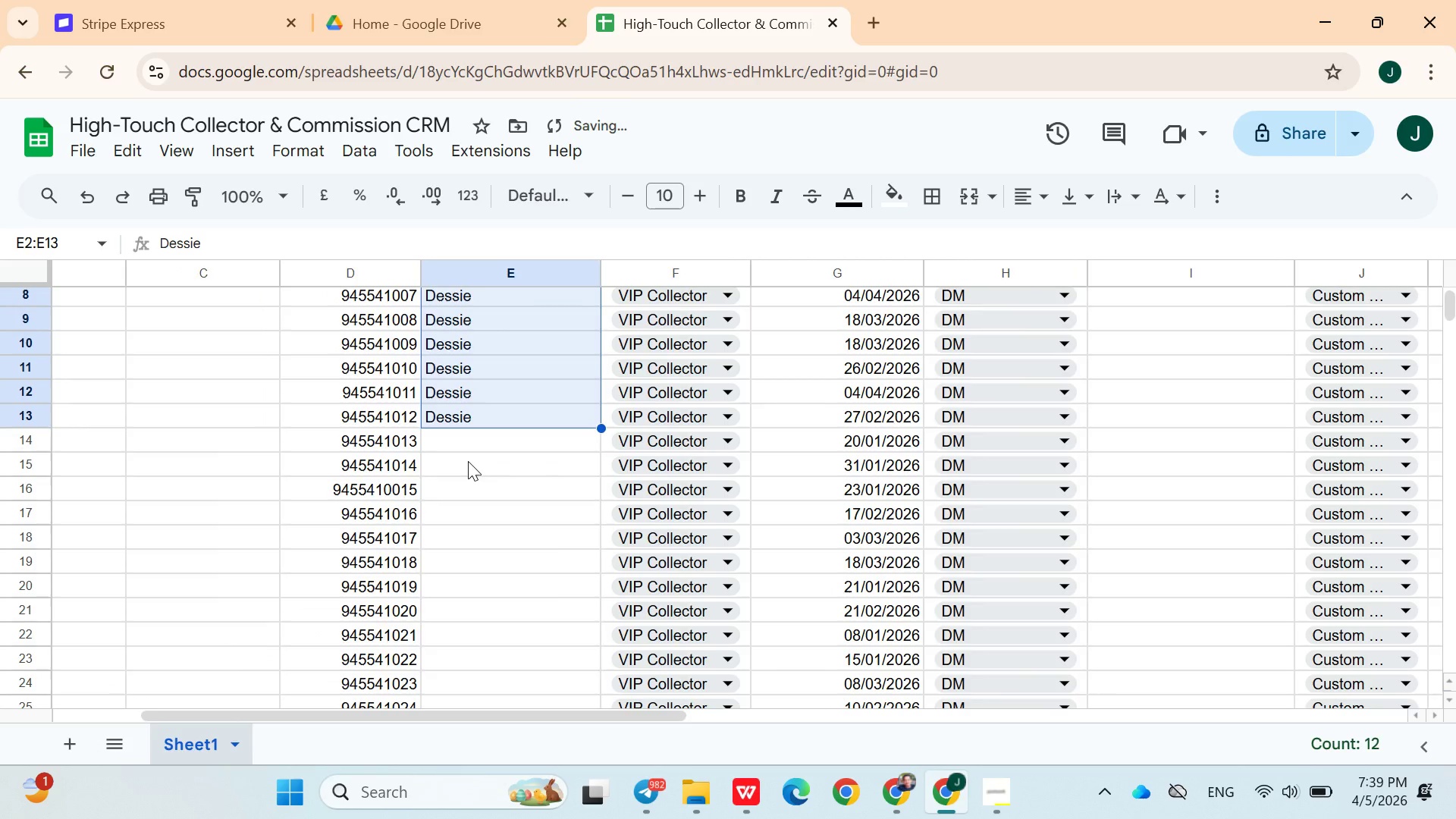 
left_click_drag(start_coordinate=[463, 454], to_coordinate=[460, 439])
 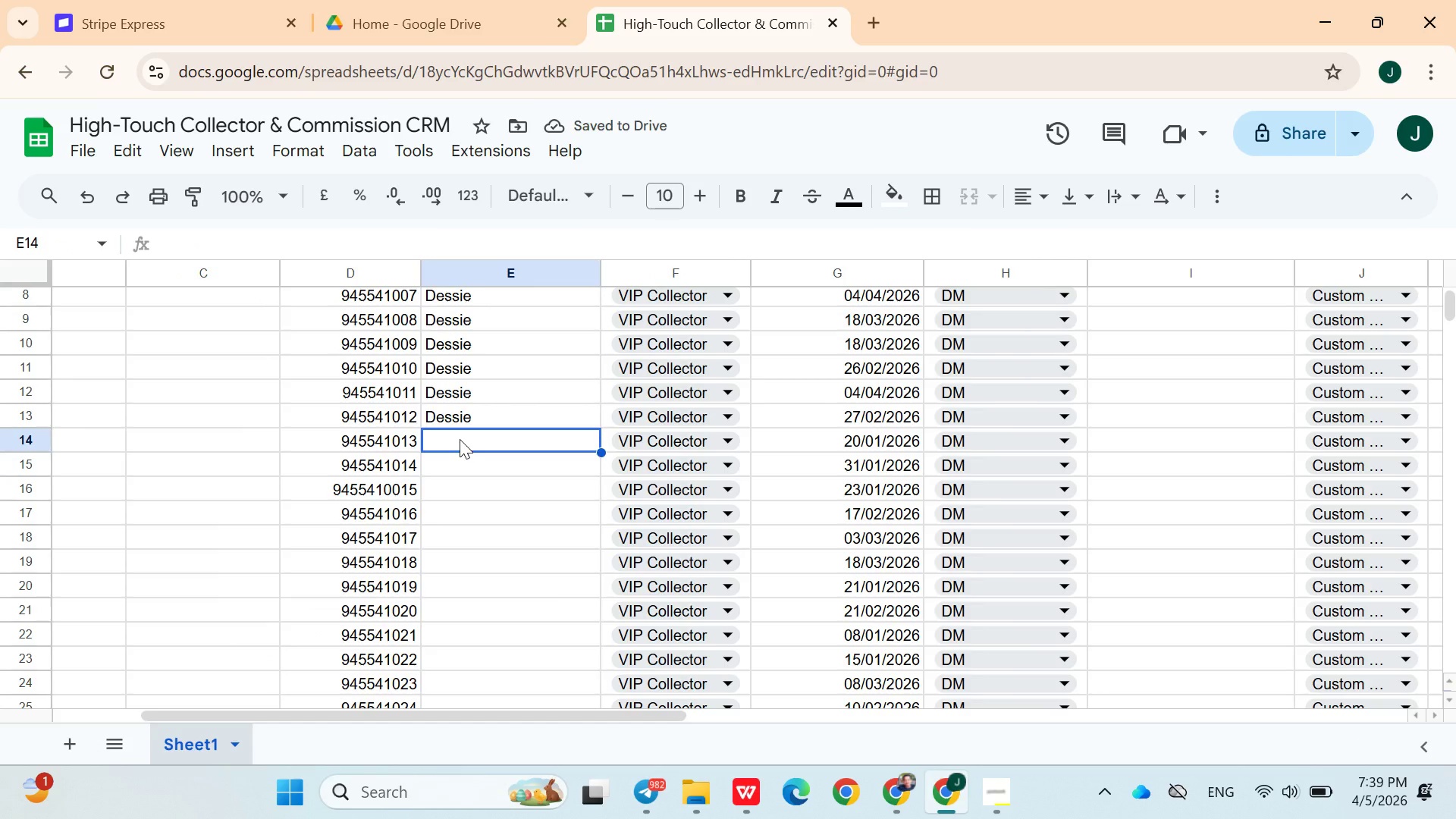 
double_click([460, 439])
 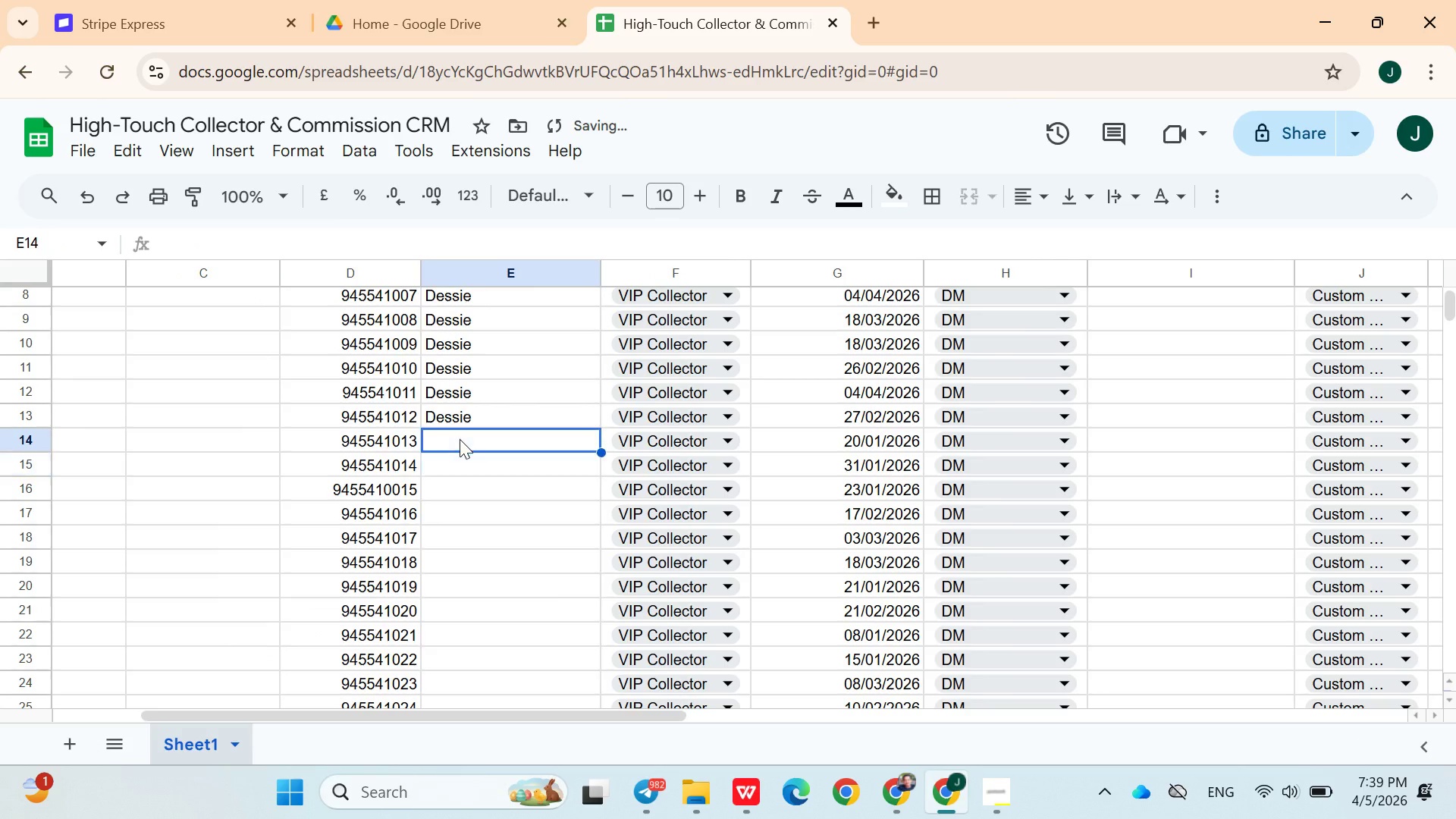 
left_click([460, 439])